 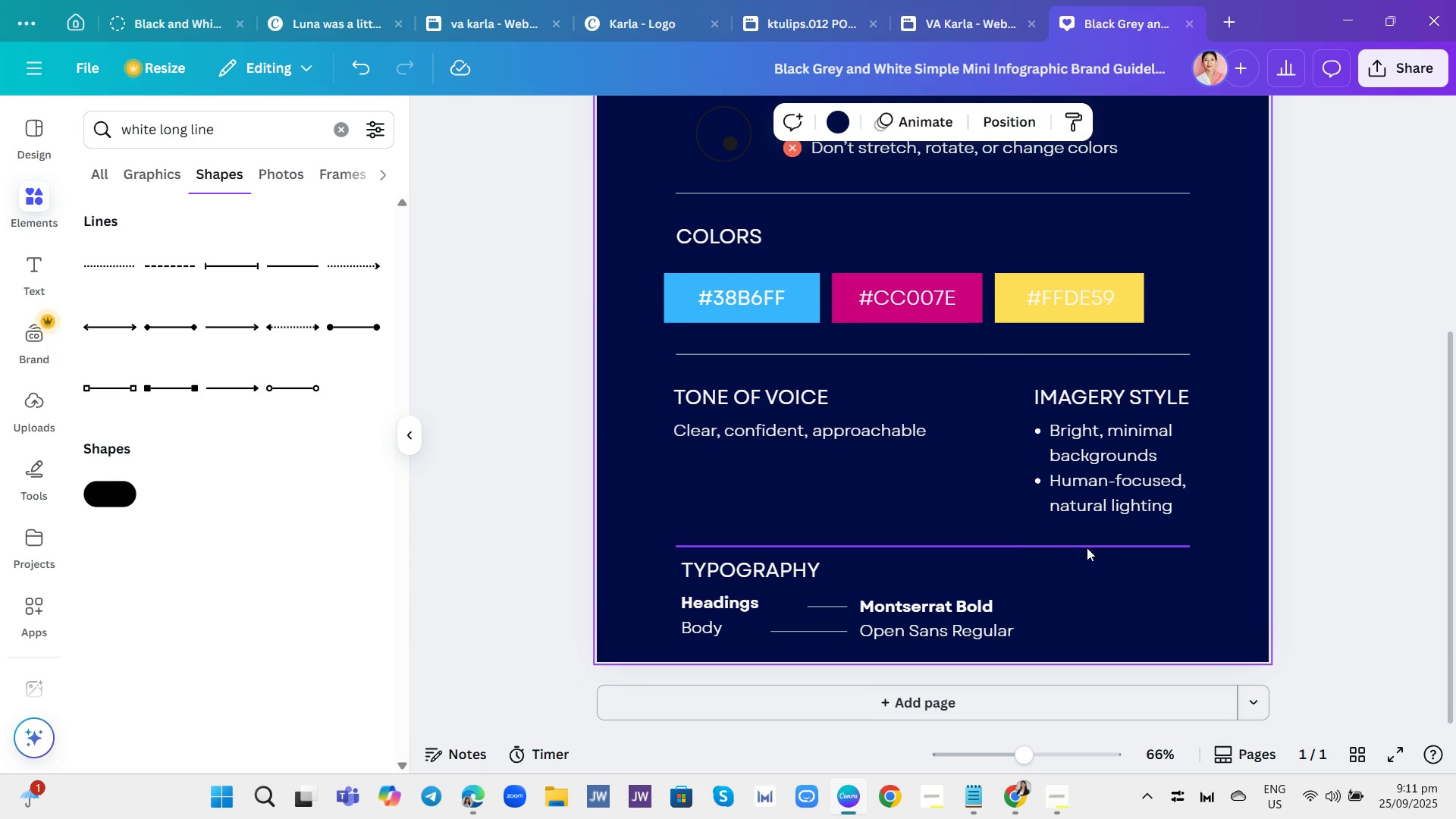 
scroll: coordinate [1079, 458], scroll_direction: up, amount: 2.0
 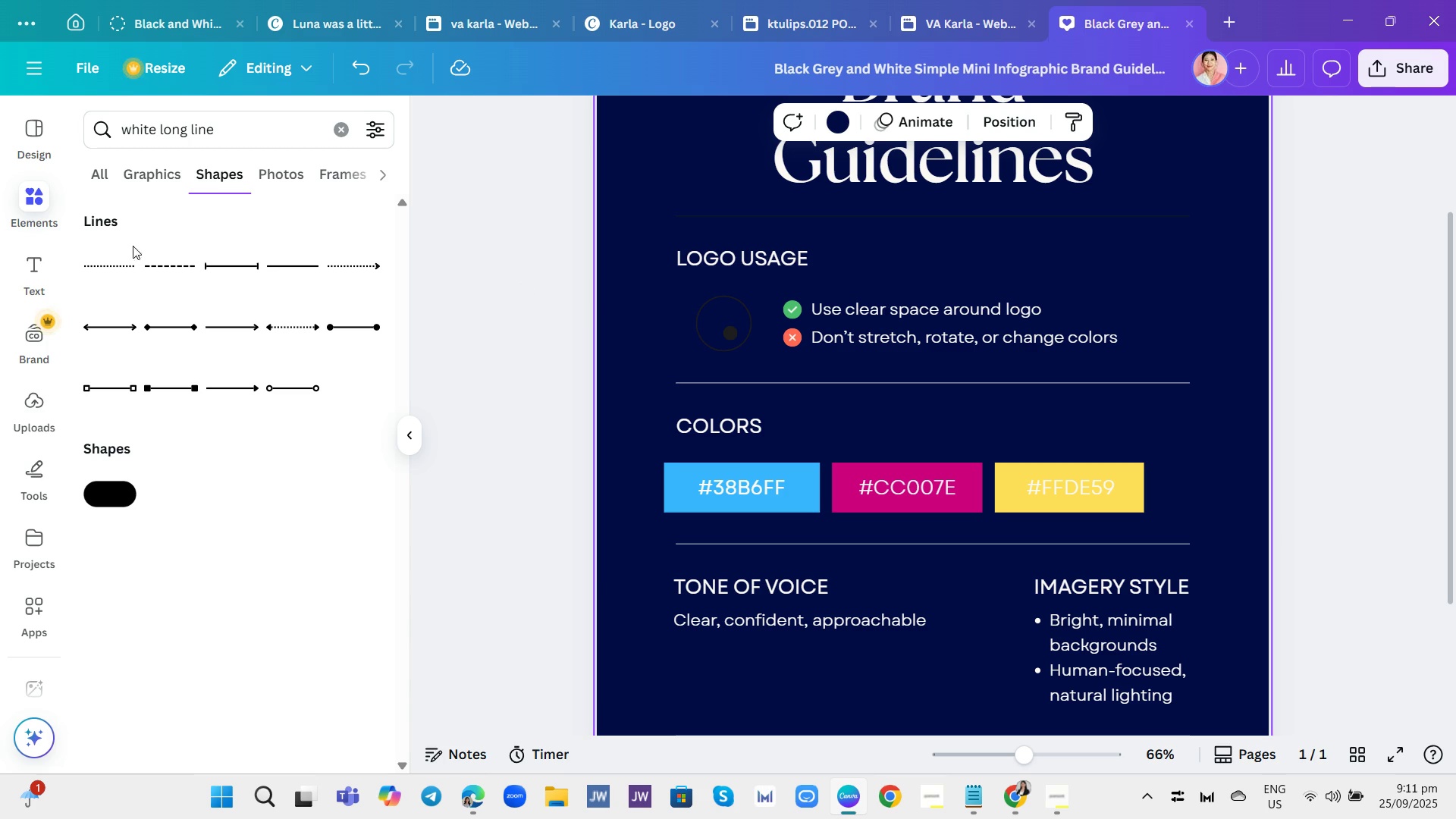 
left_click([19, 199])
 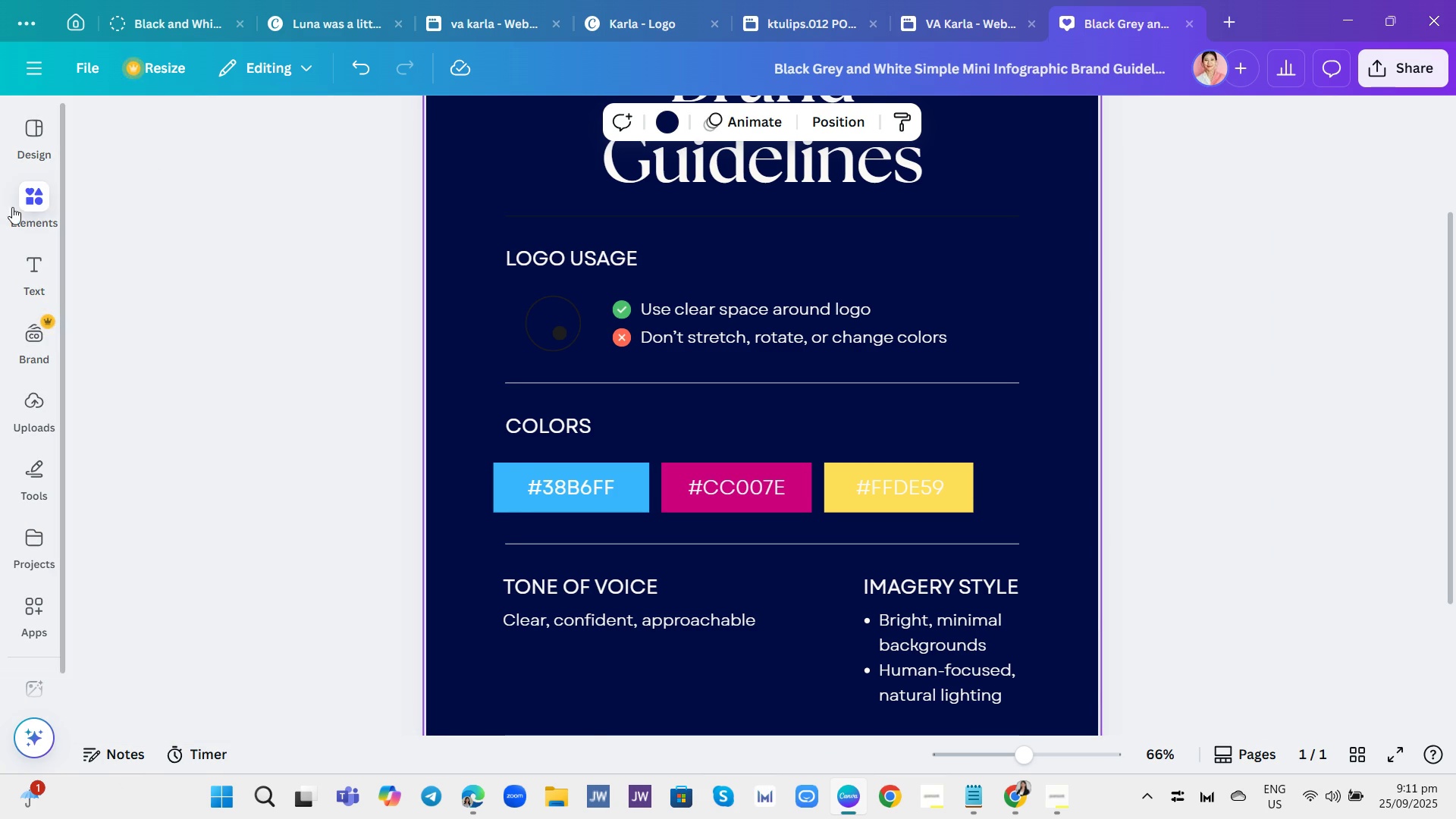 
left_click([46, 207])
 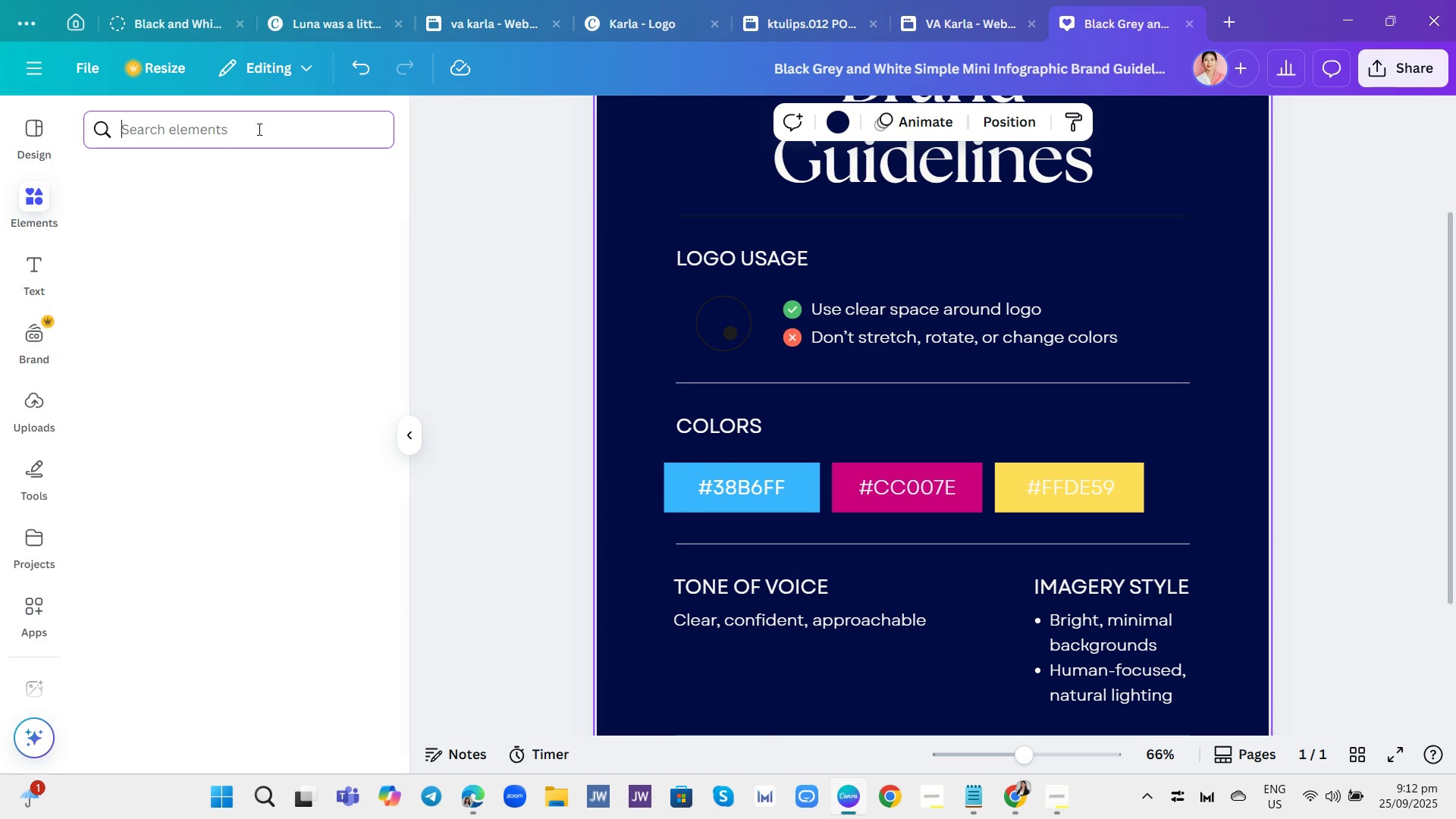 
left_click([246, 127])
 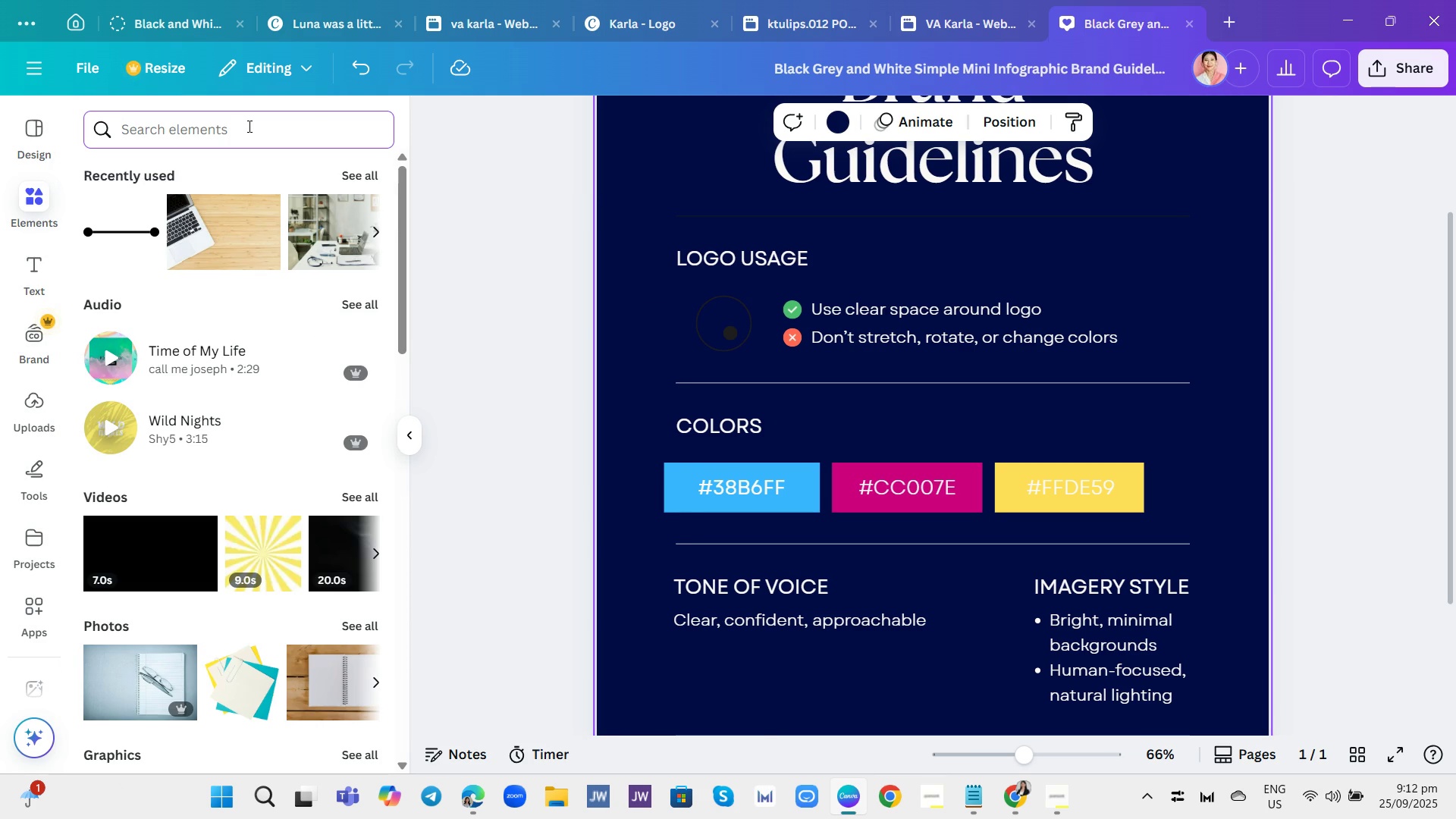 
key(E)
 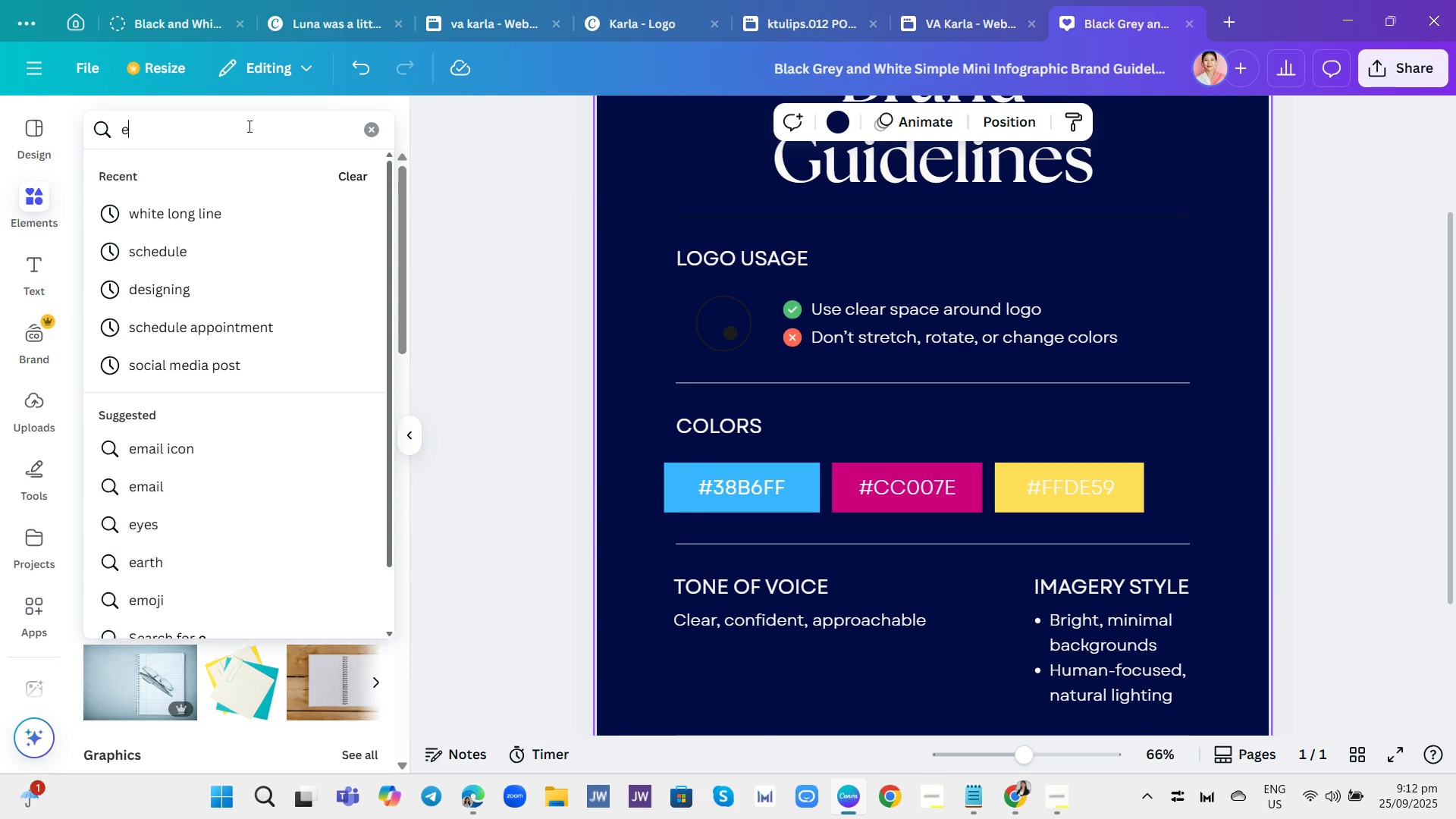 
key(Enter)
 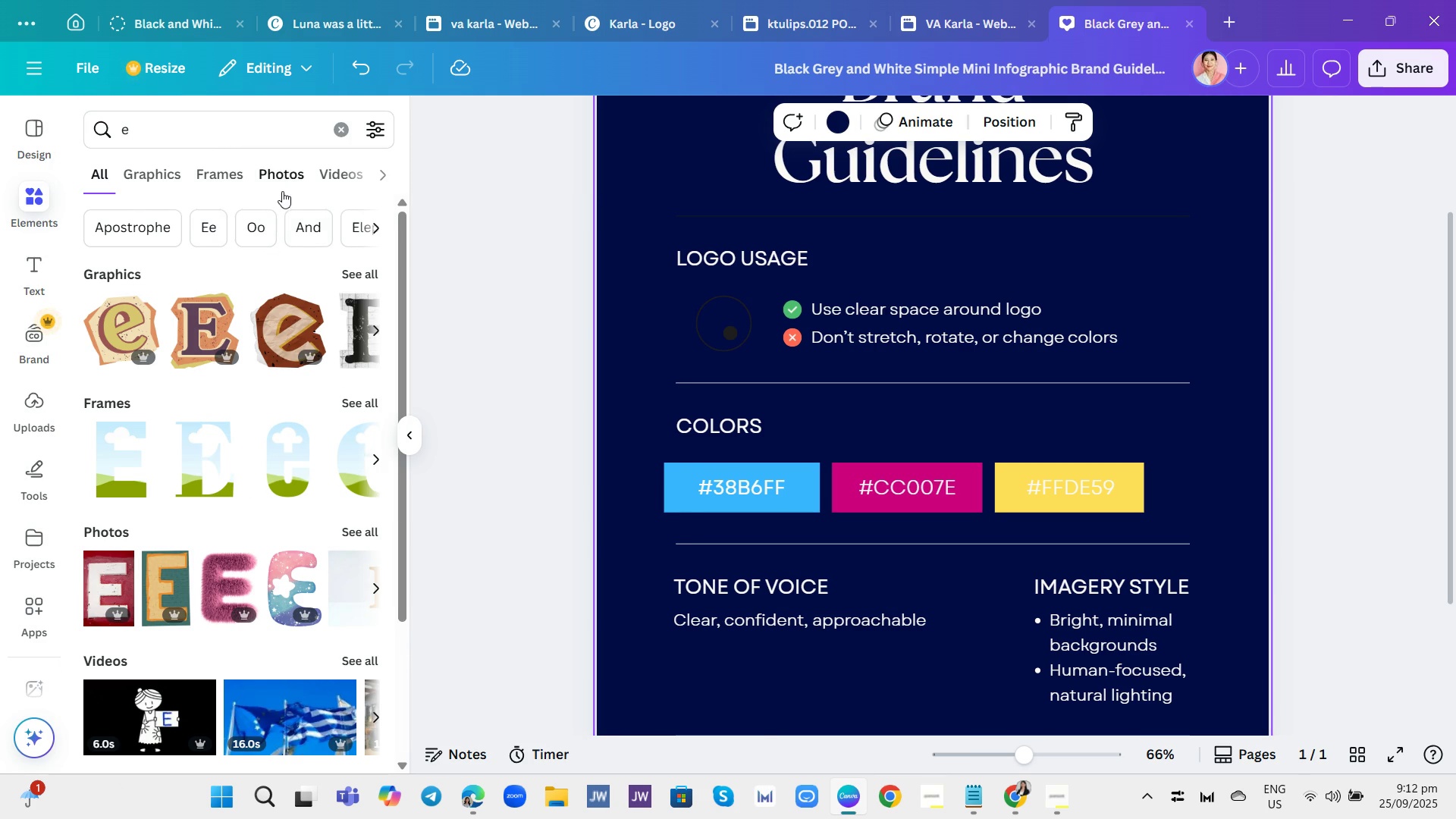 
type( logo)
 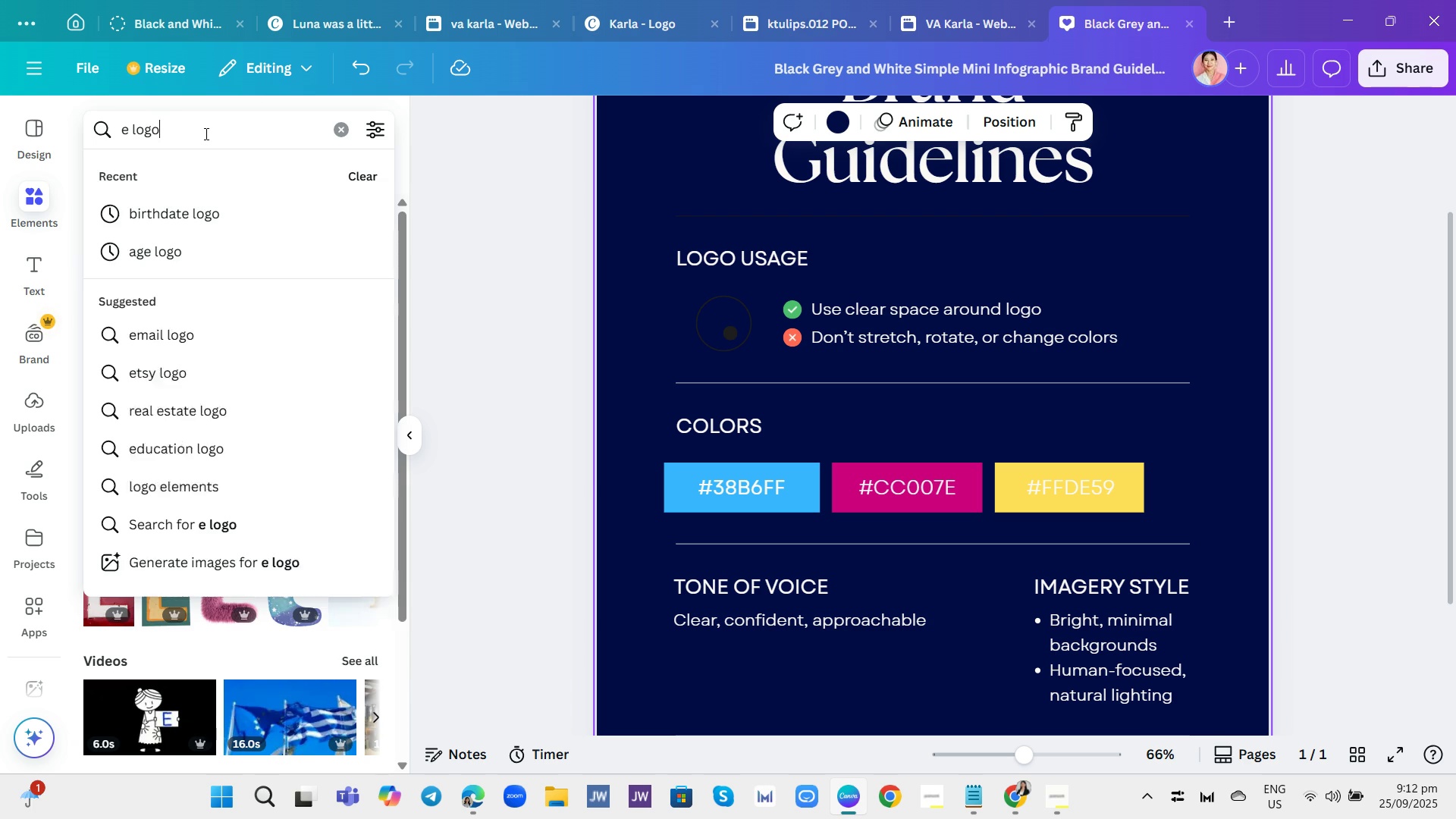 
key(Enter)
 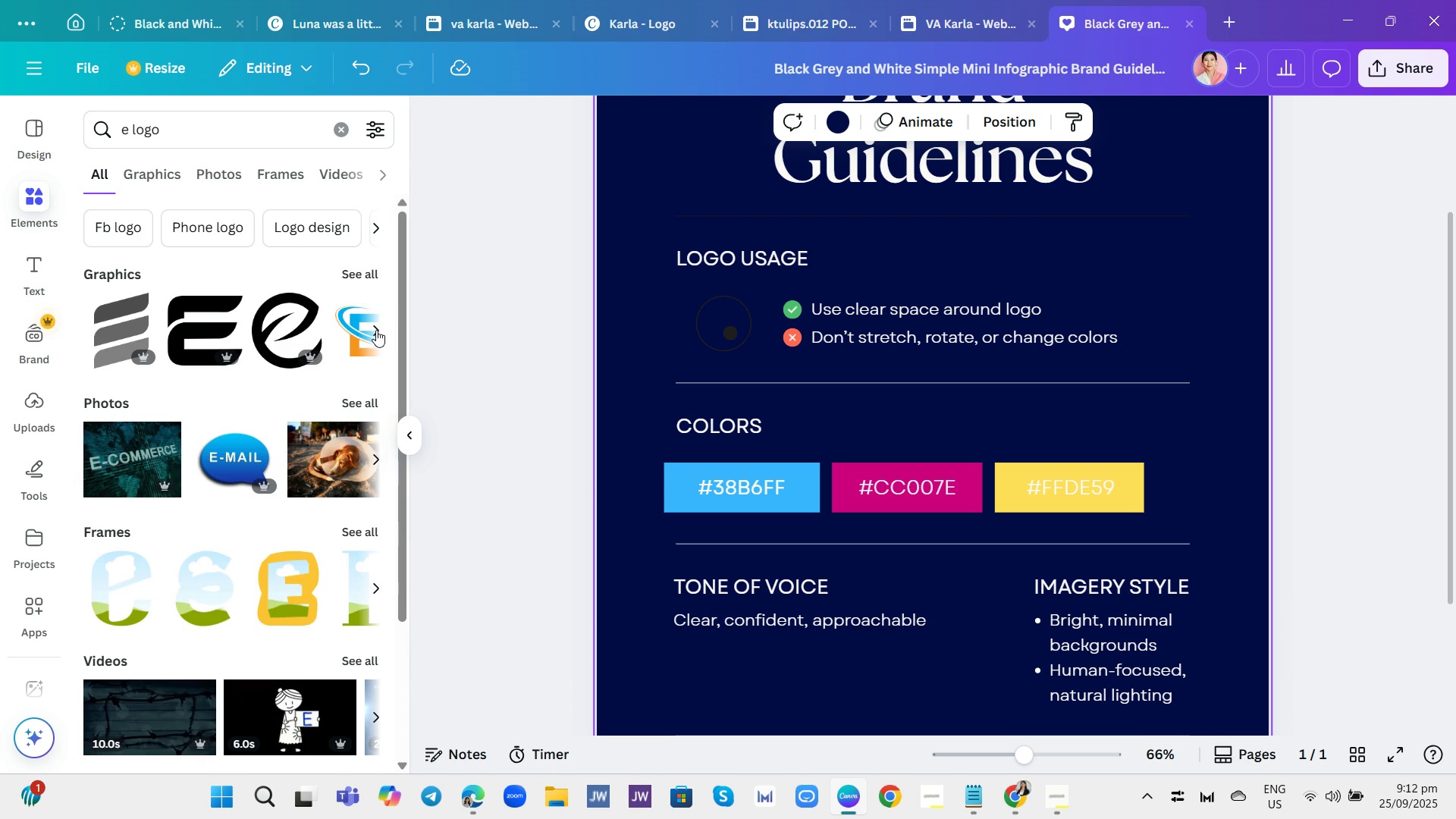 
left_click([375, 331])
 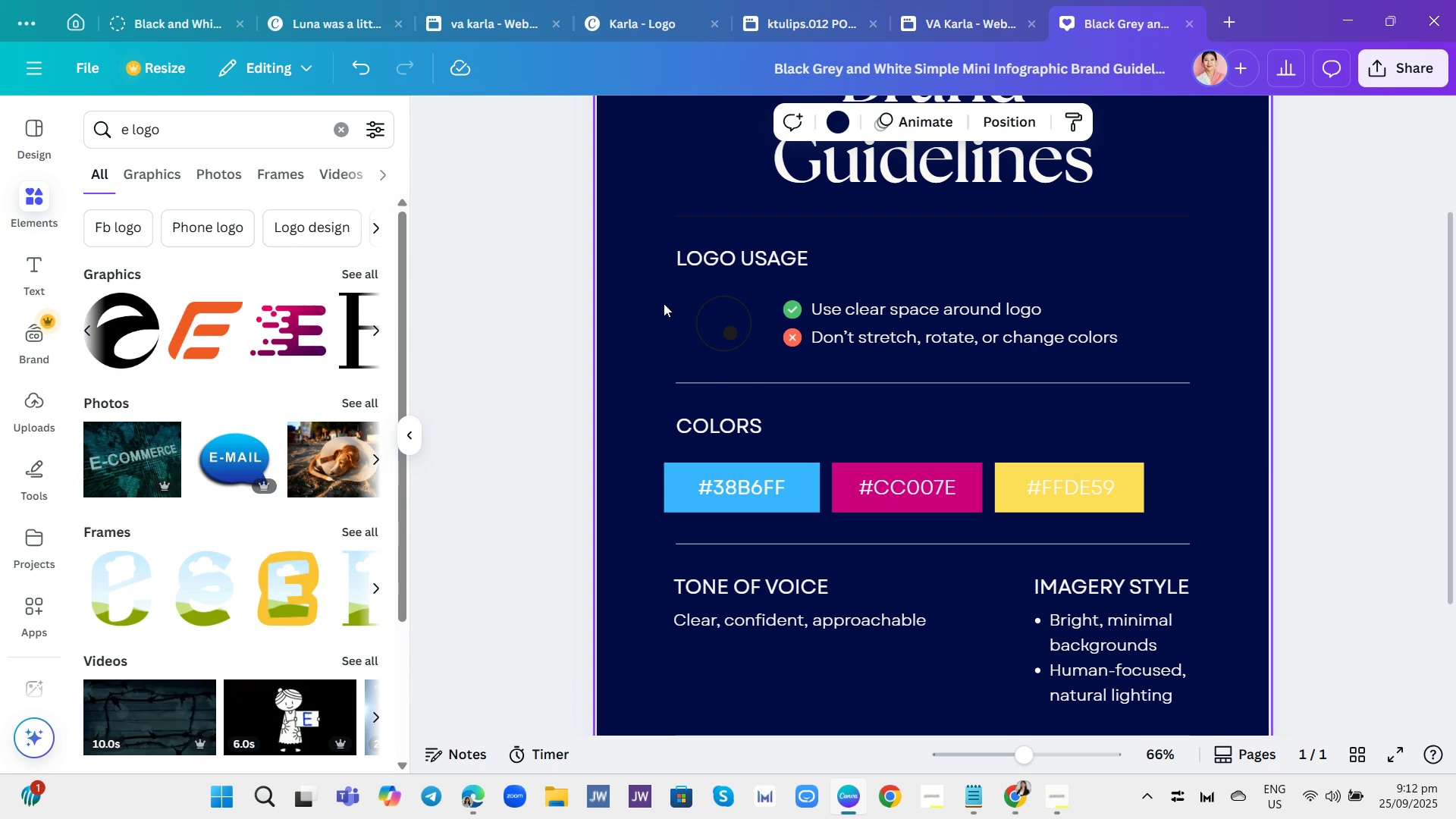 
left_click([705, 318])
 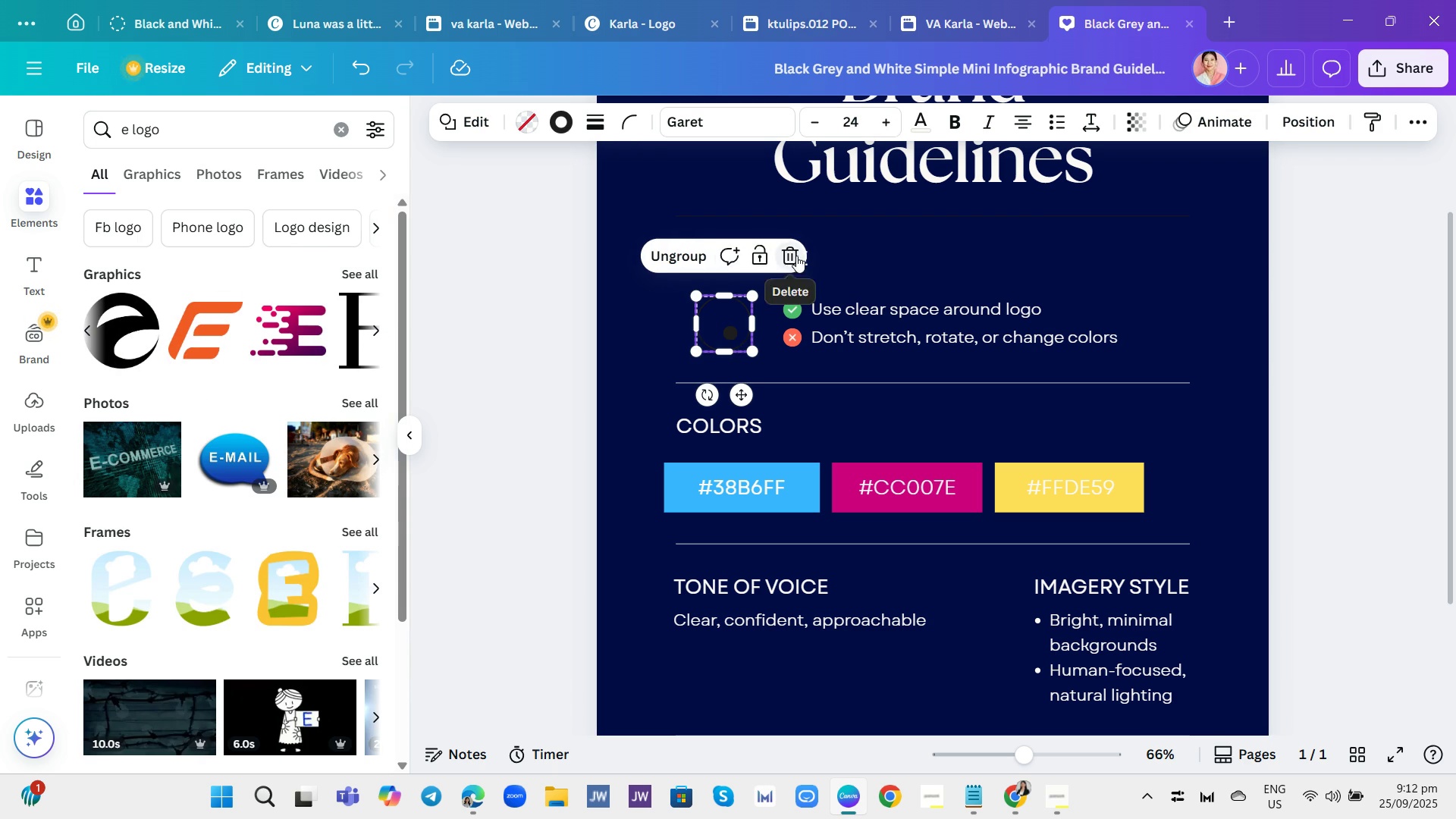 
left_click([796, 256])